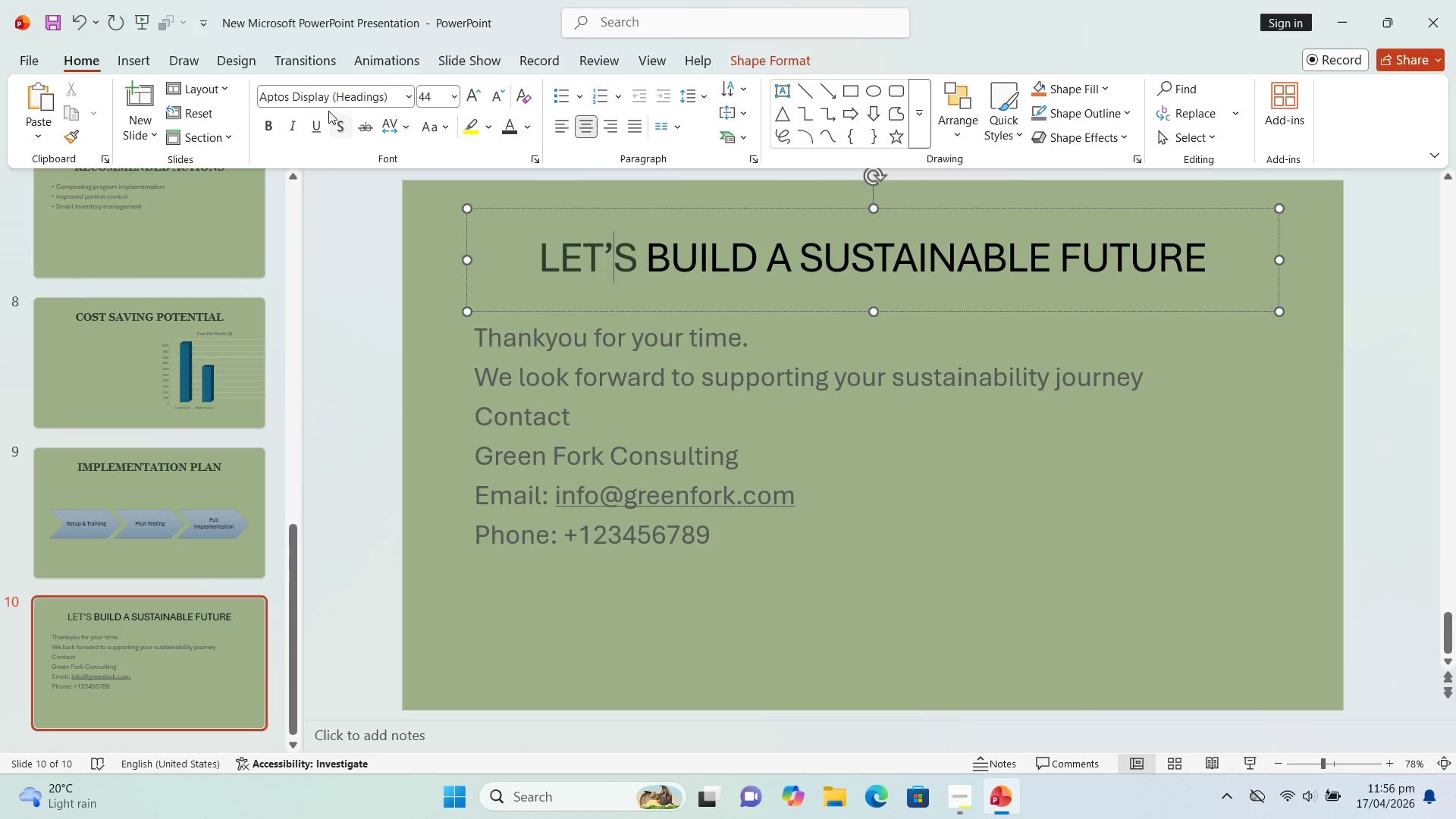 
wait(7.77)
 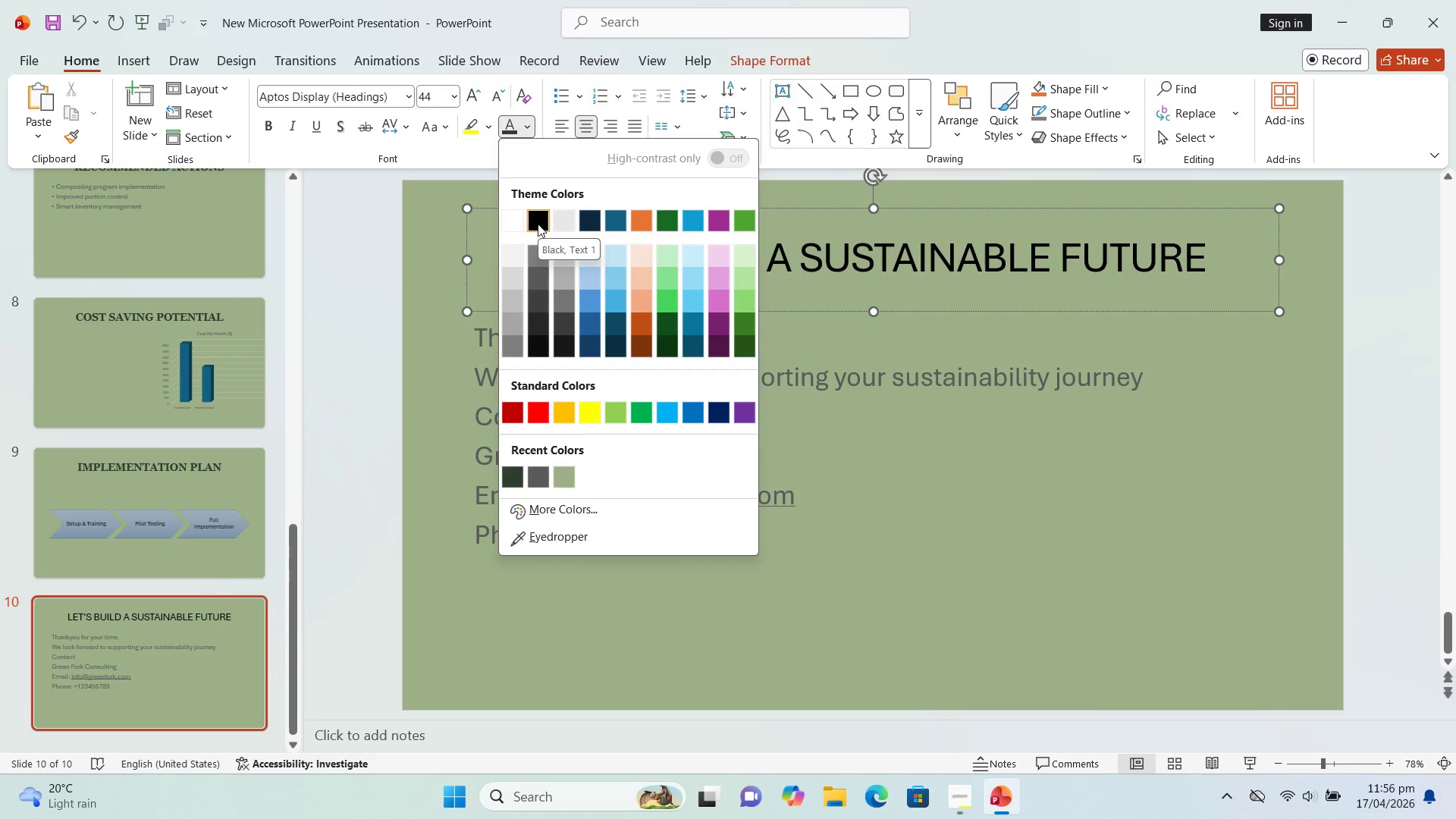 
left_click([529, 135])
 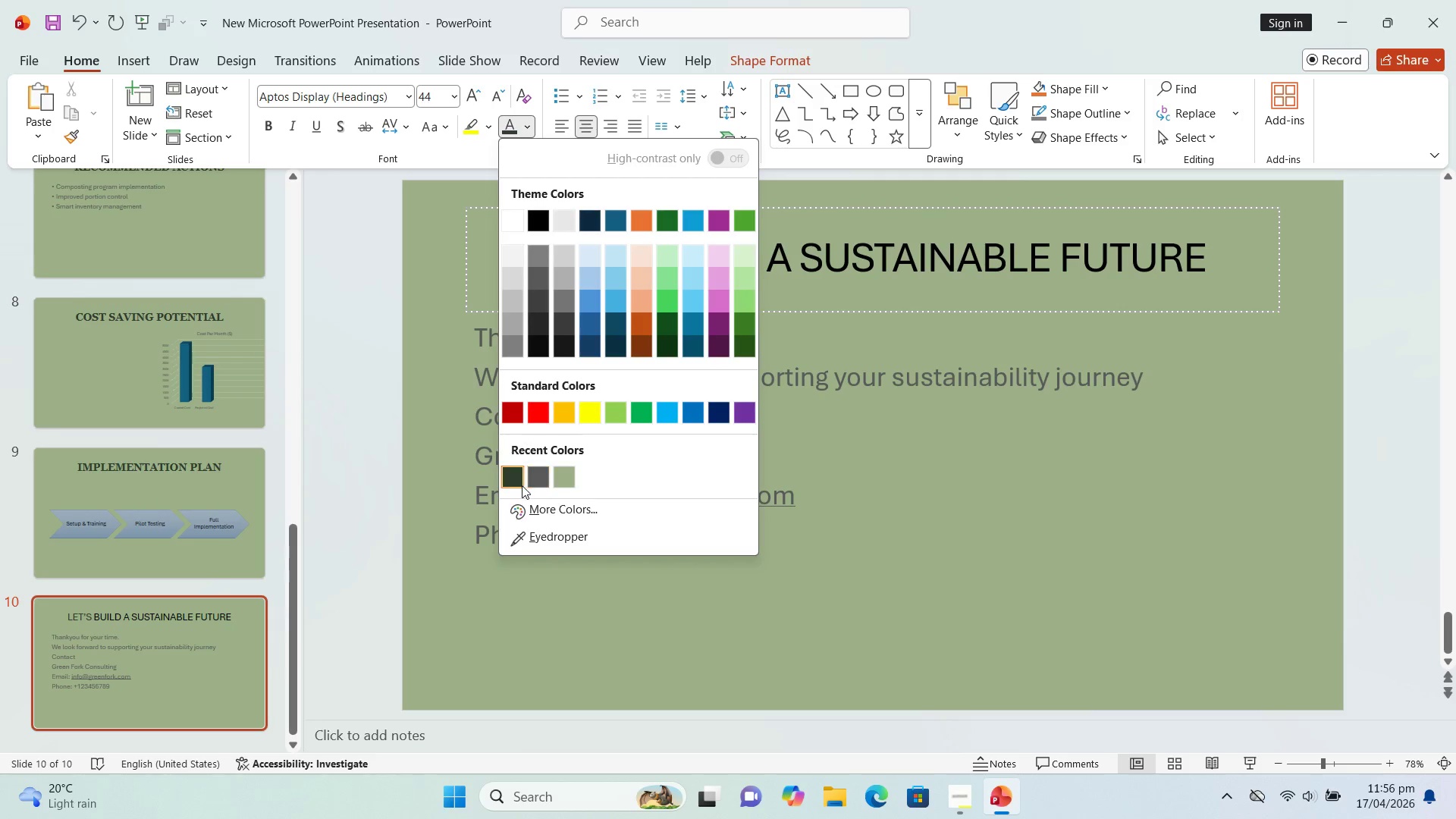 
left_click([509, 476])
 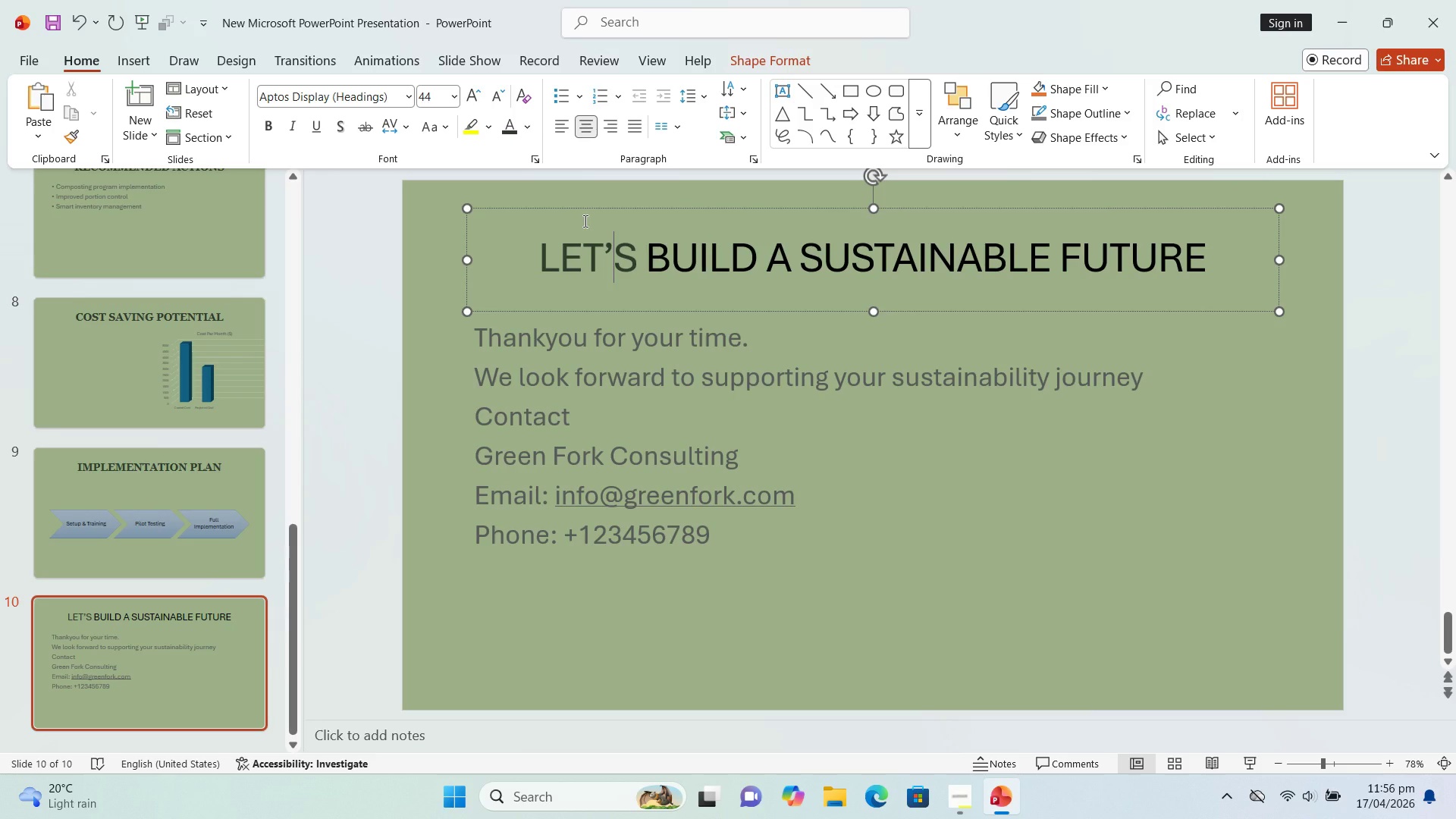 
key(Control+A)
 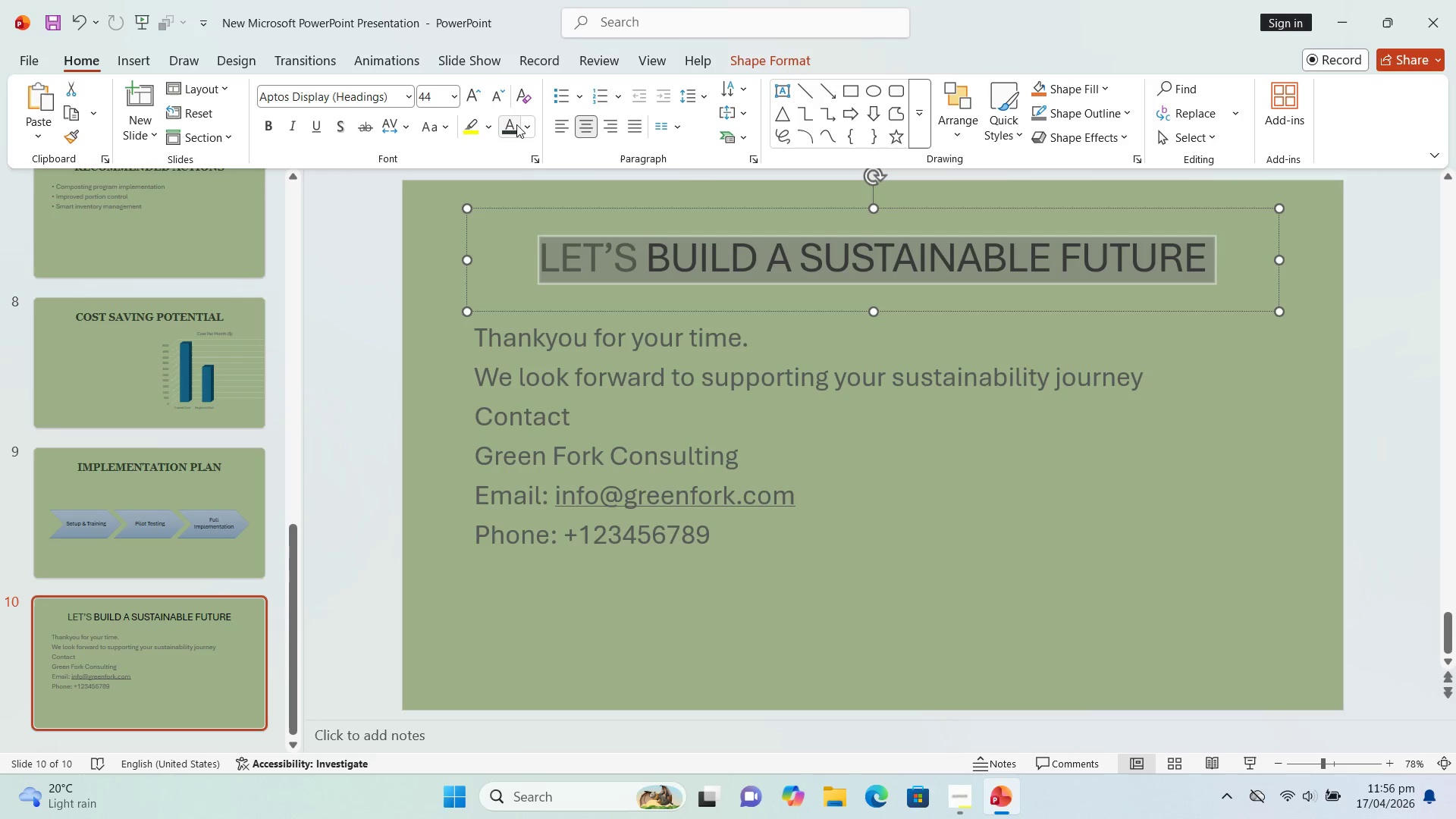 
left_click([511, 124])
 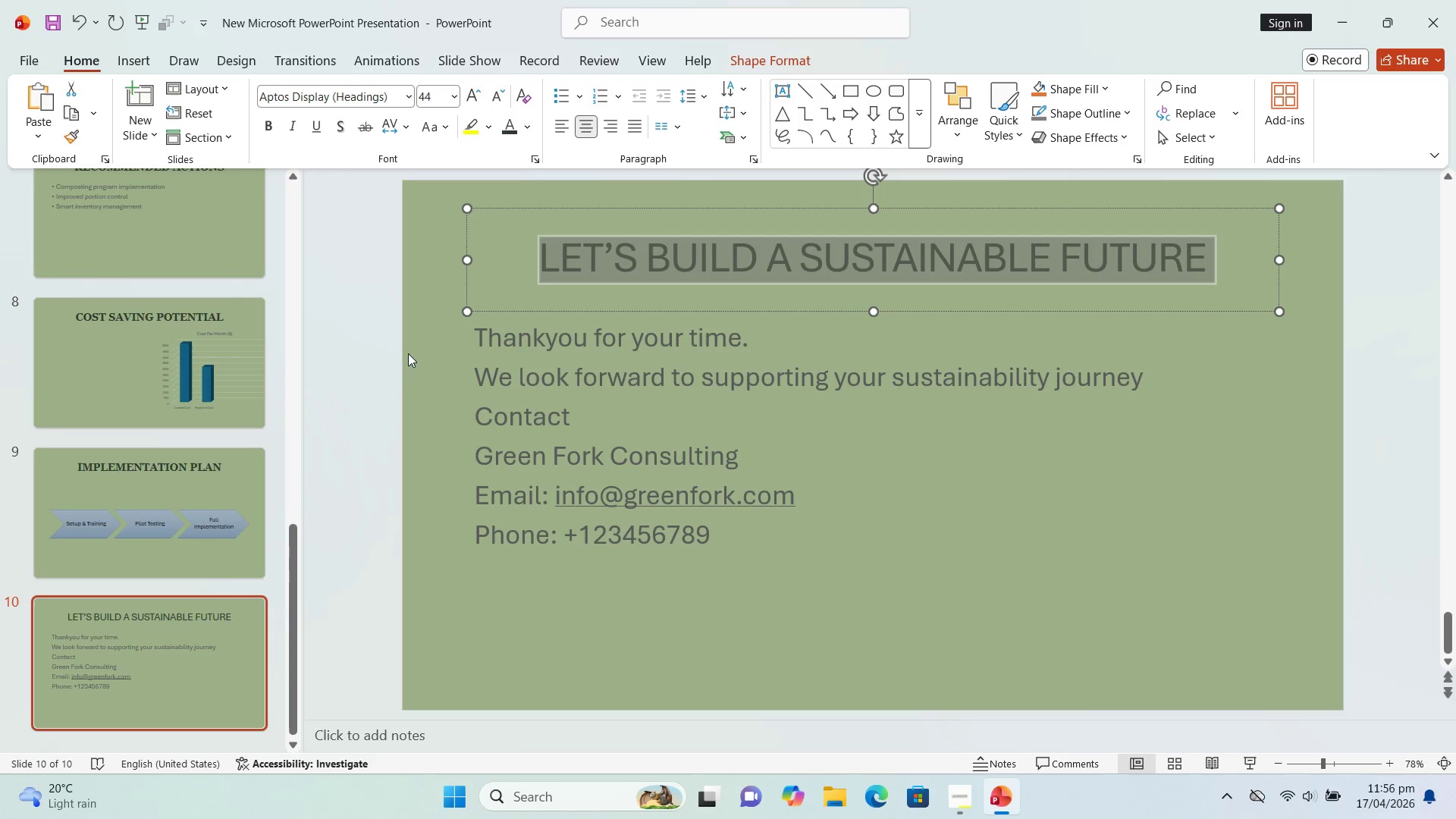 
left_click([430, 321])
 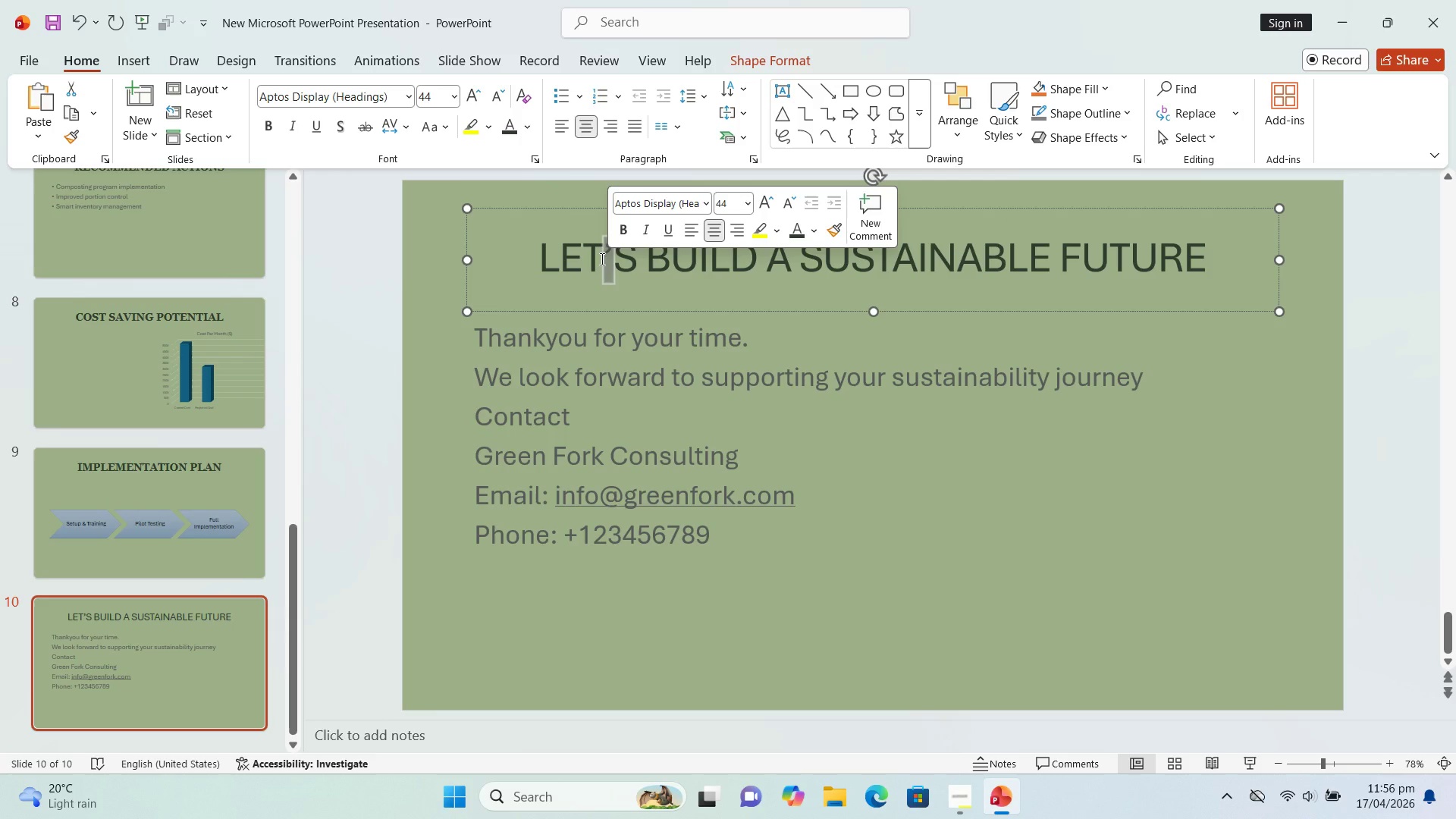 
key(Control+A)
 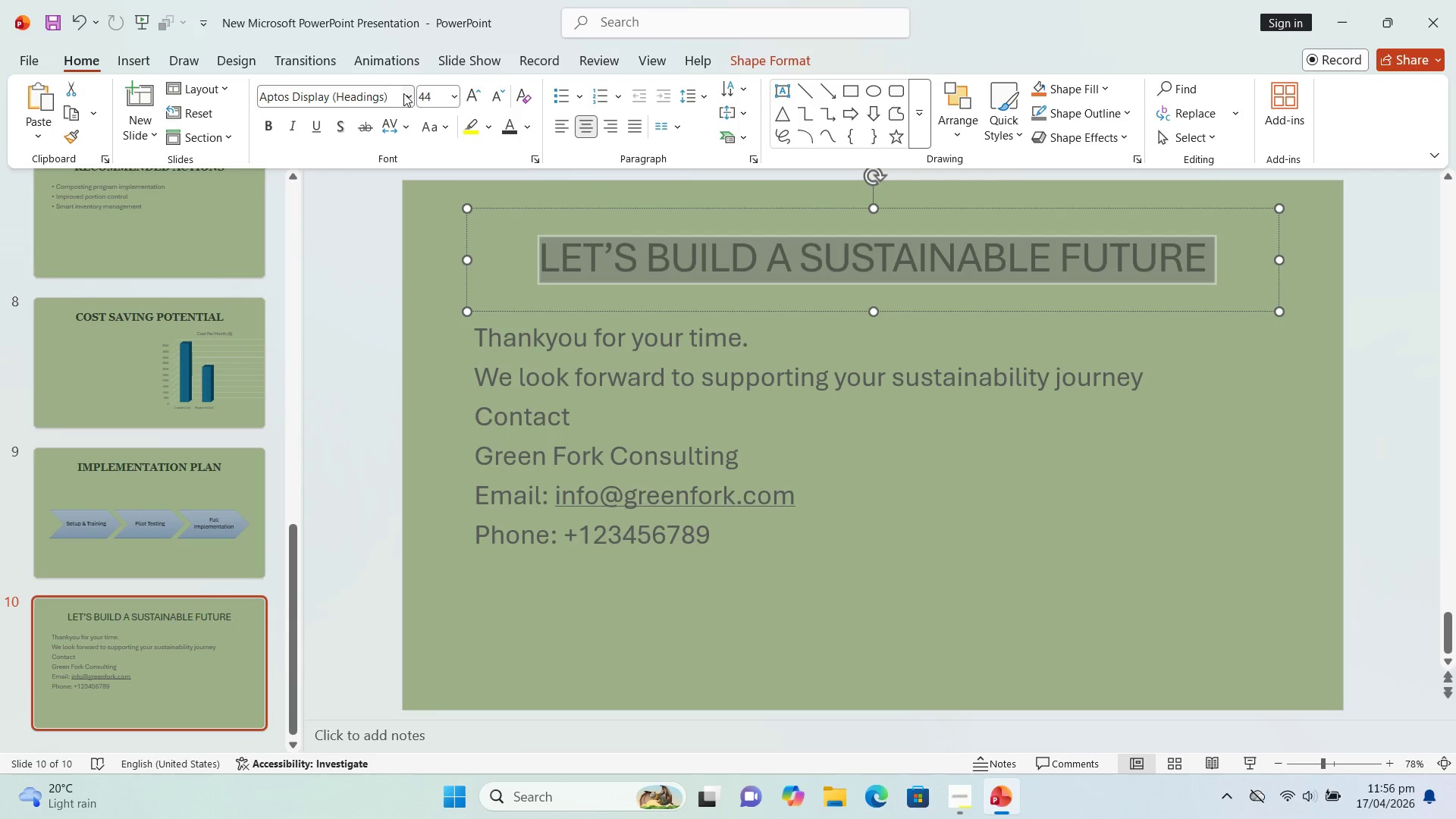 
left_click([408, 95])
 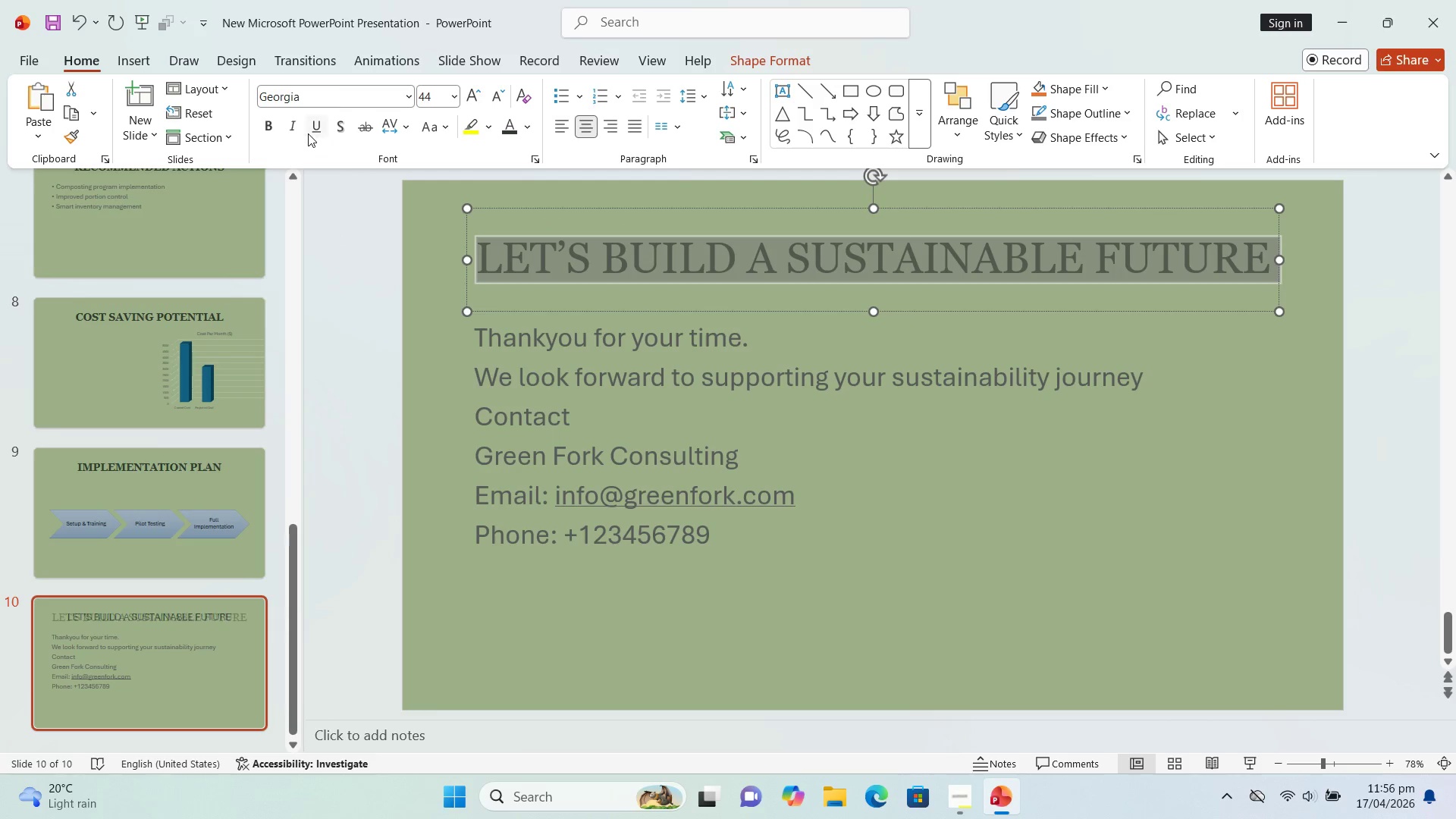 
left_click([262, 127])
 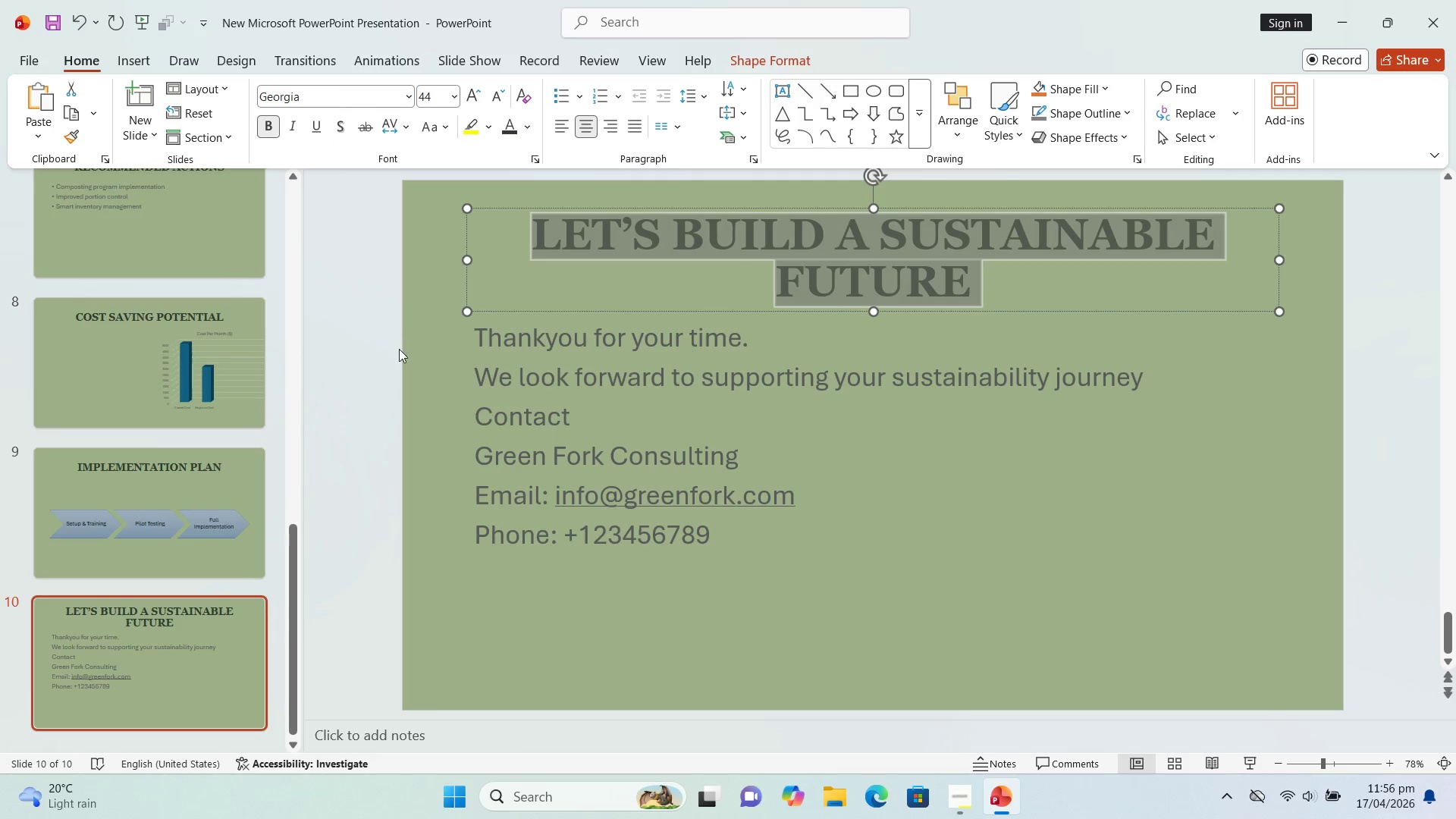 
left_click([351, 383])
 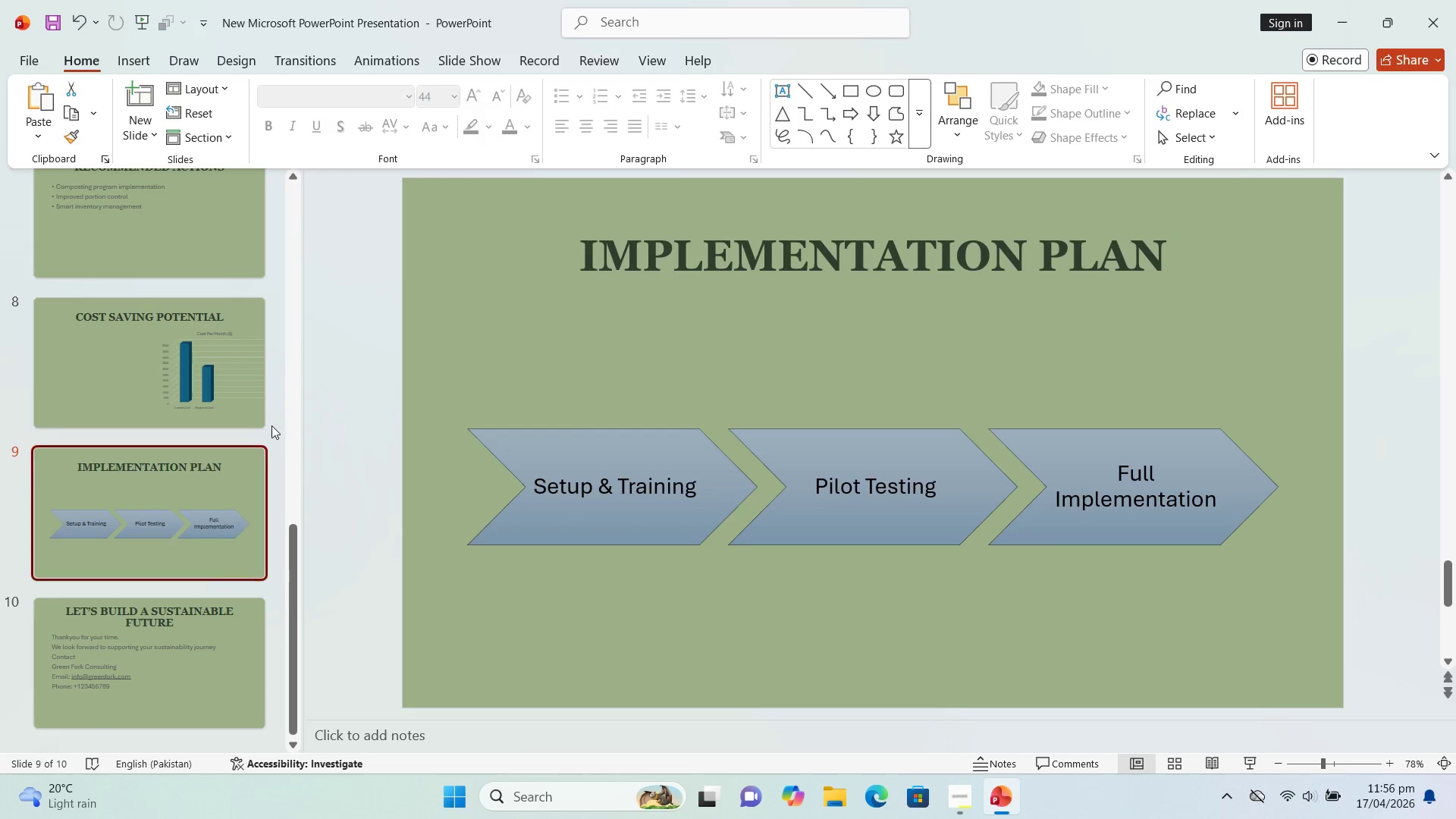 
left_click([174, 361])
 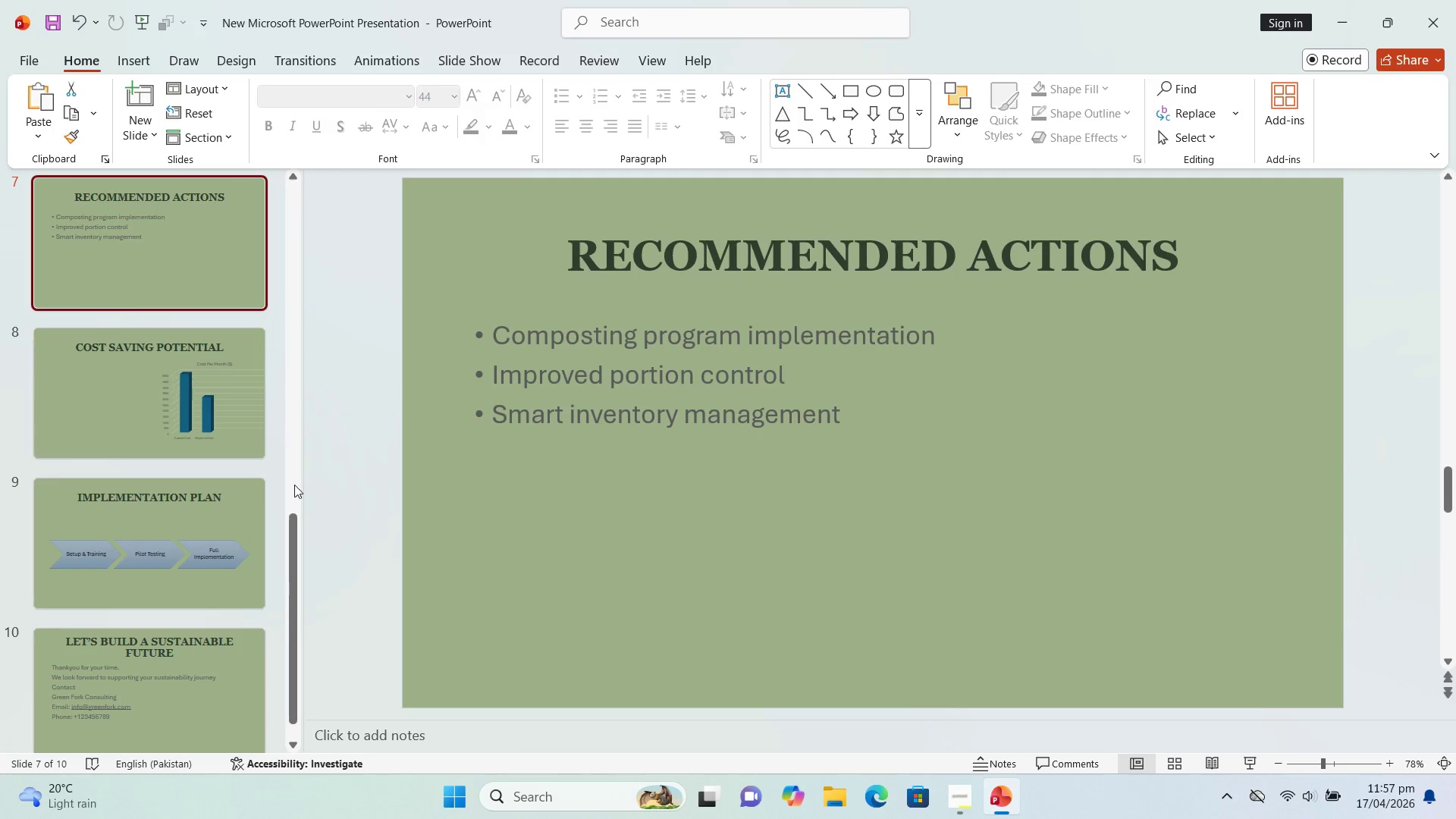 
left_click_drag(start_coordinate=[292, 515], to_coordinate=[267, 353])
 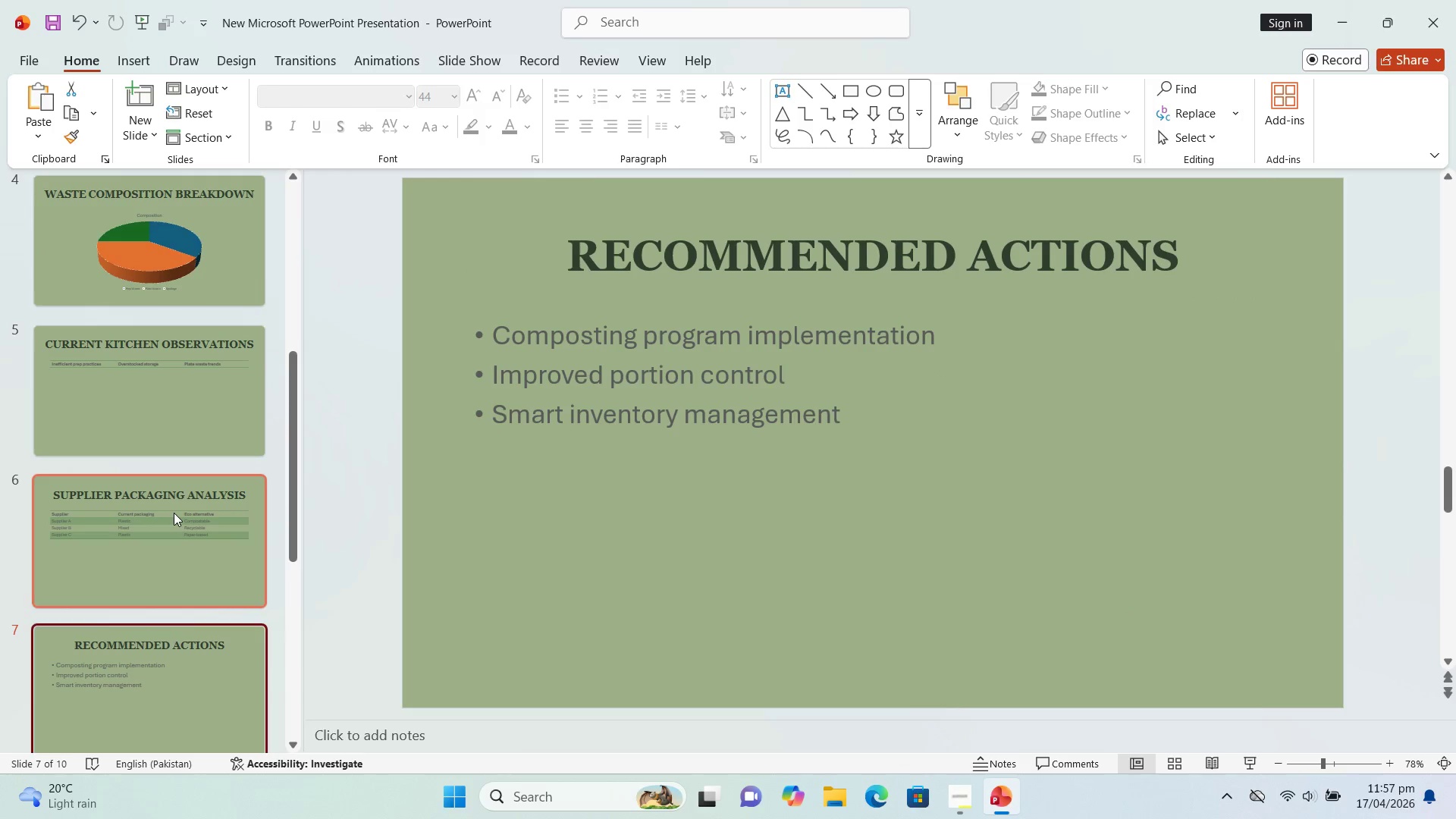 
left_click([174, 513])
 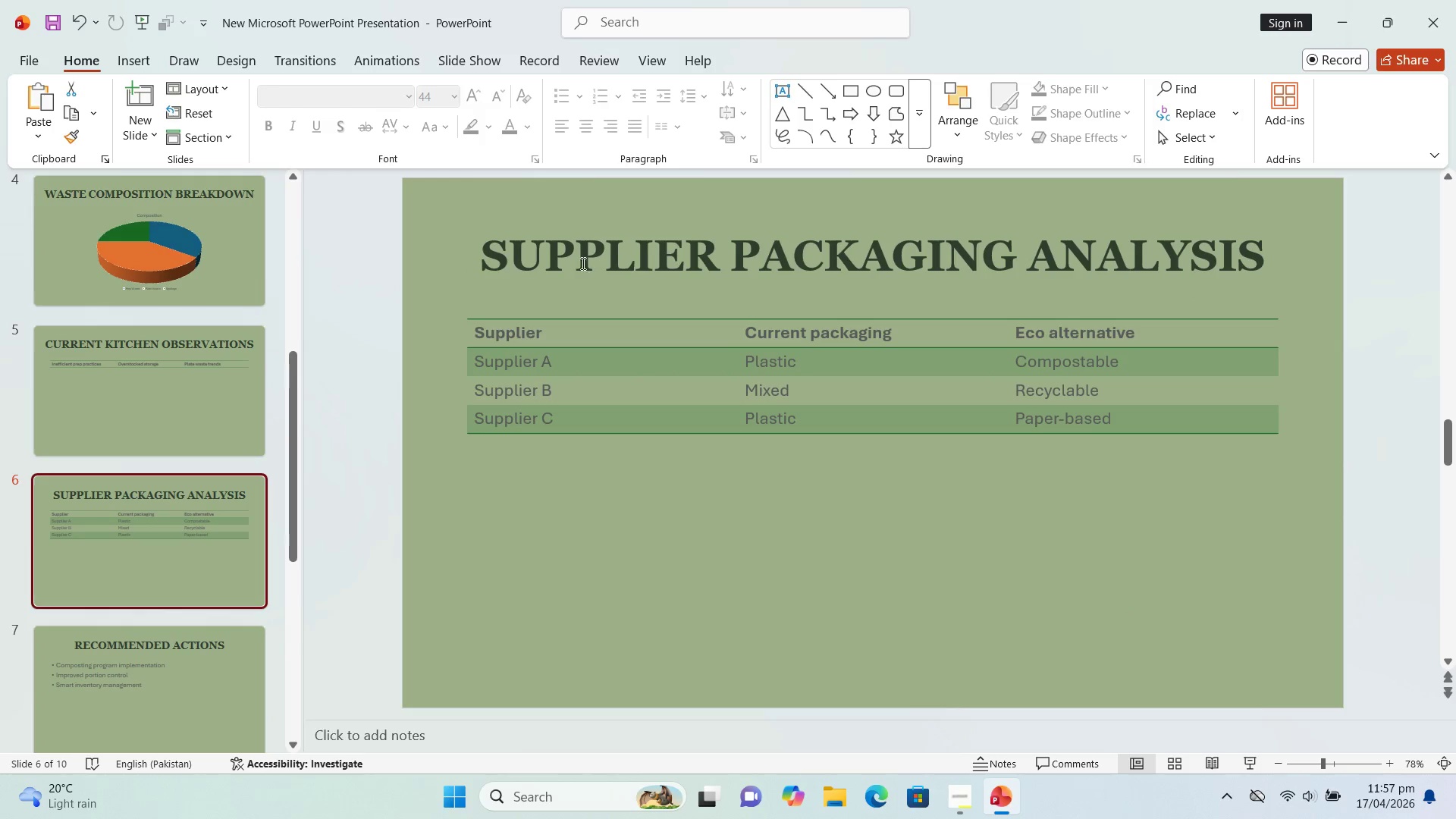 
left_click([580, 260])
 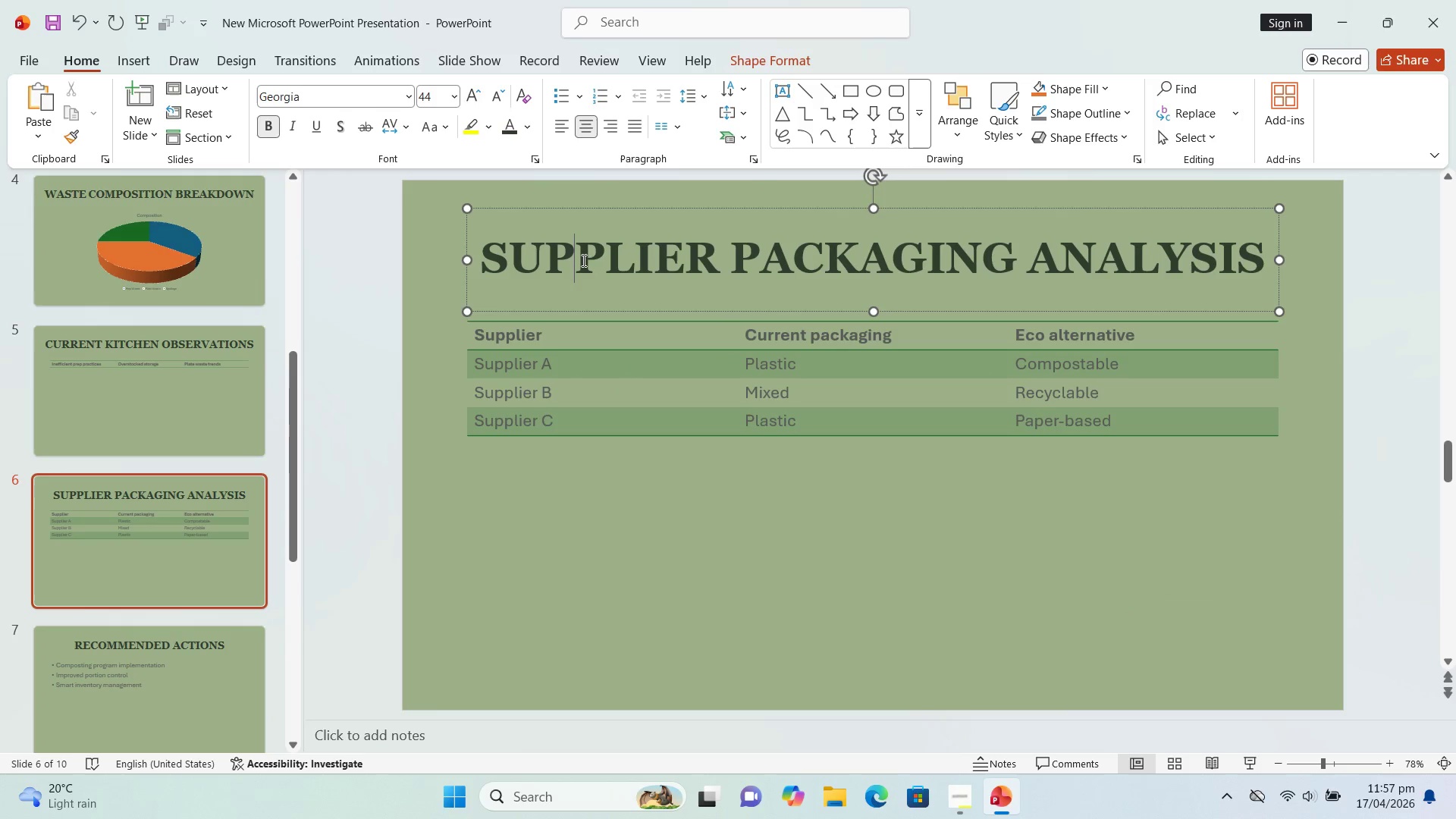 
key(Control+Z)
 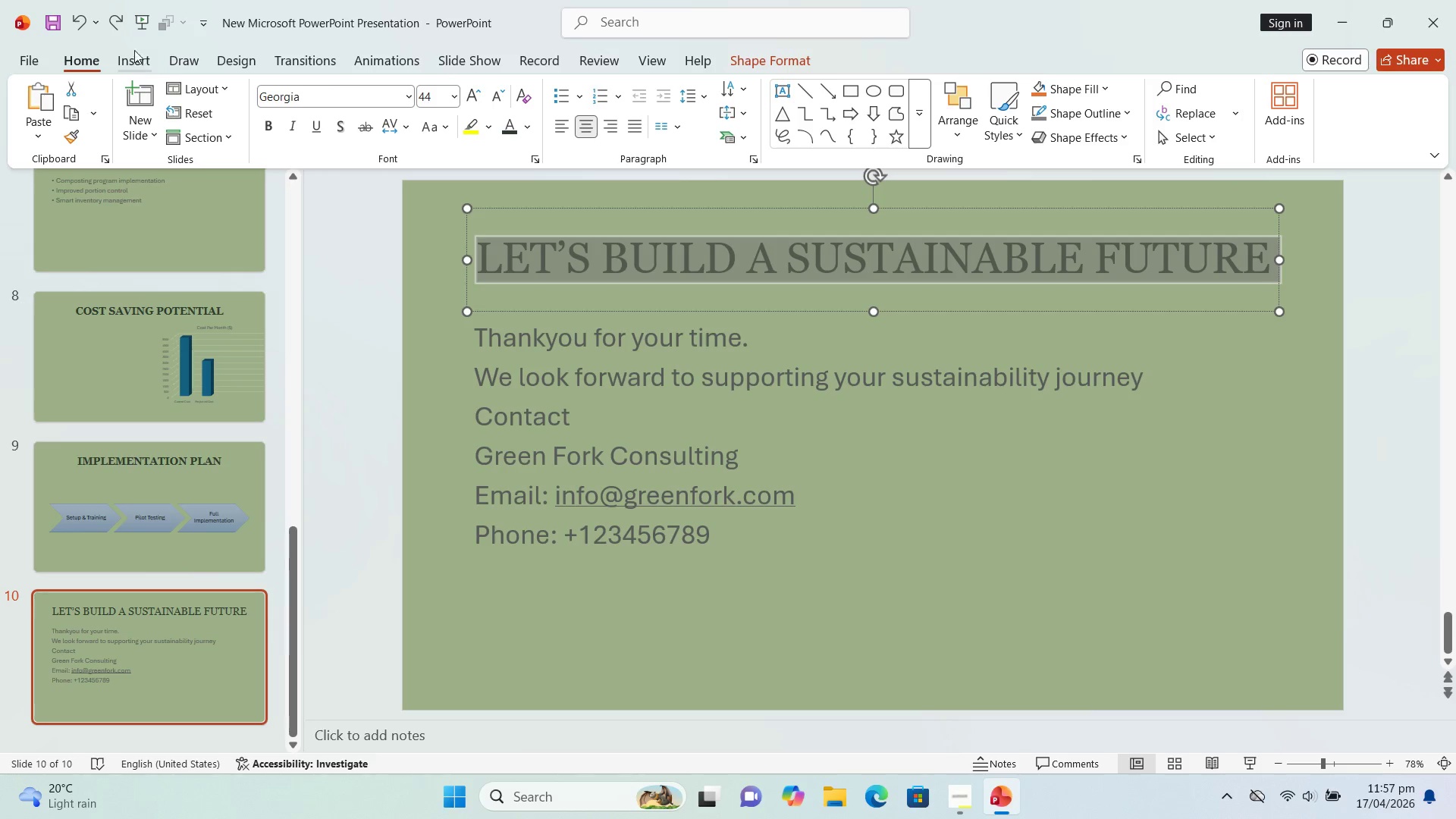 
wait(5.59)
 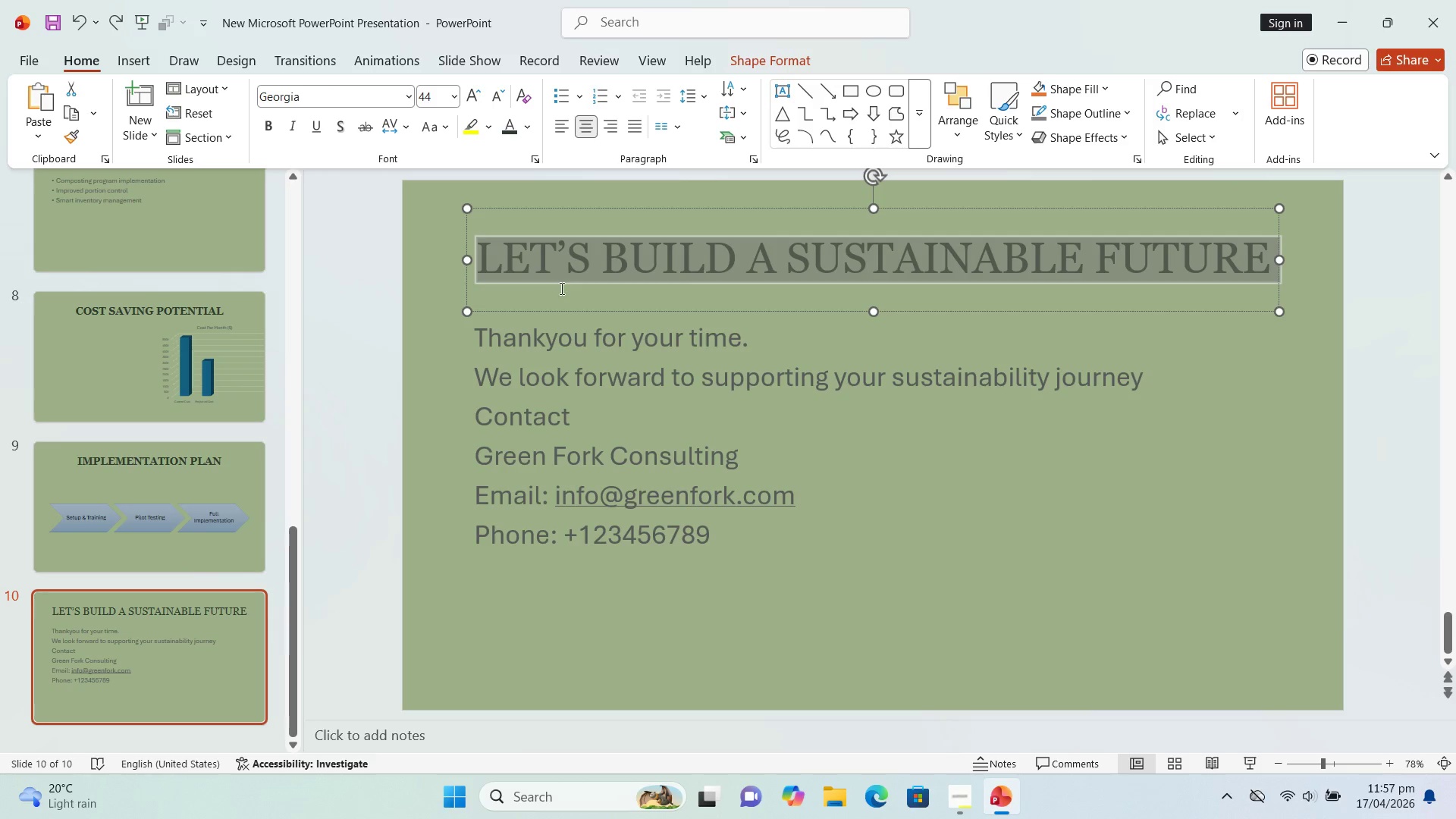 
left_click([114, 25])
 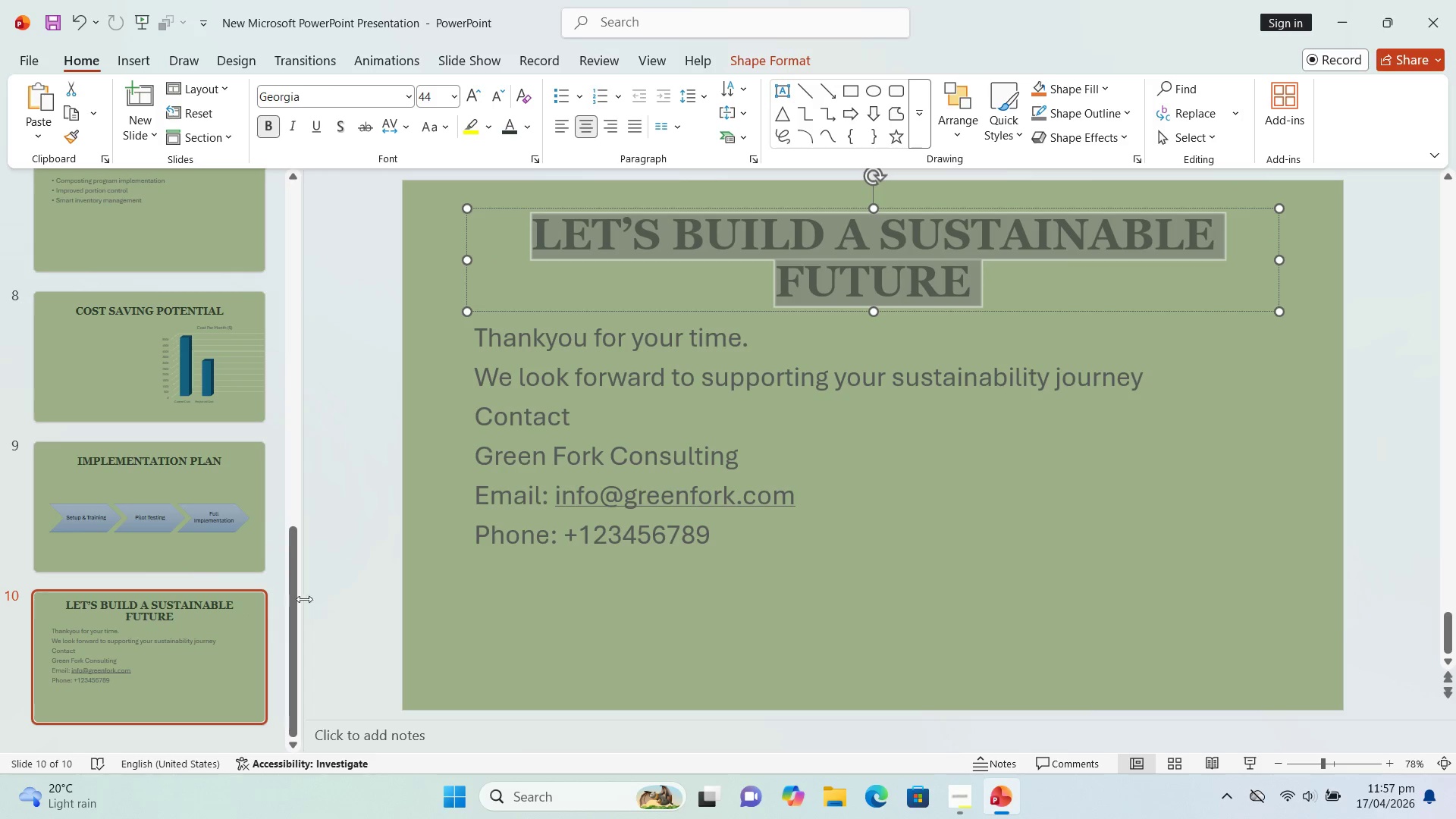 
left_click_drag(start_coordinate=[290, 608], to_coordinate=[240, 215])
 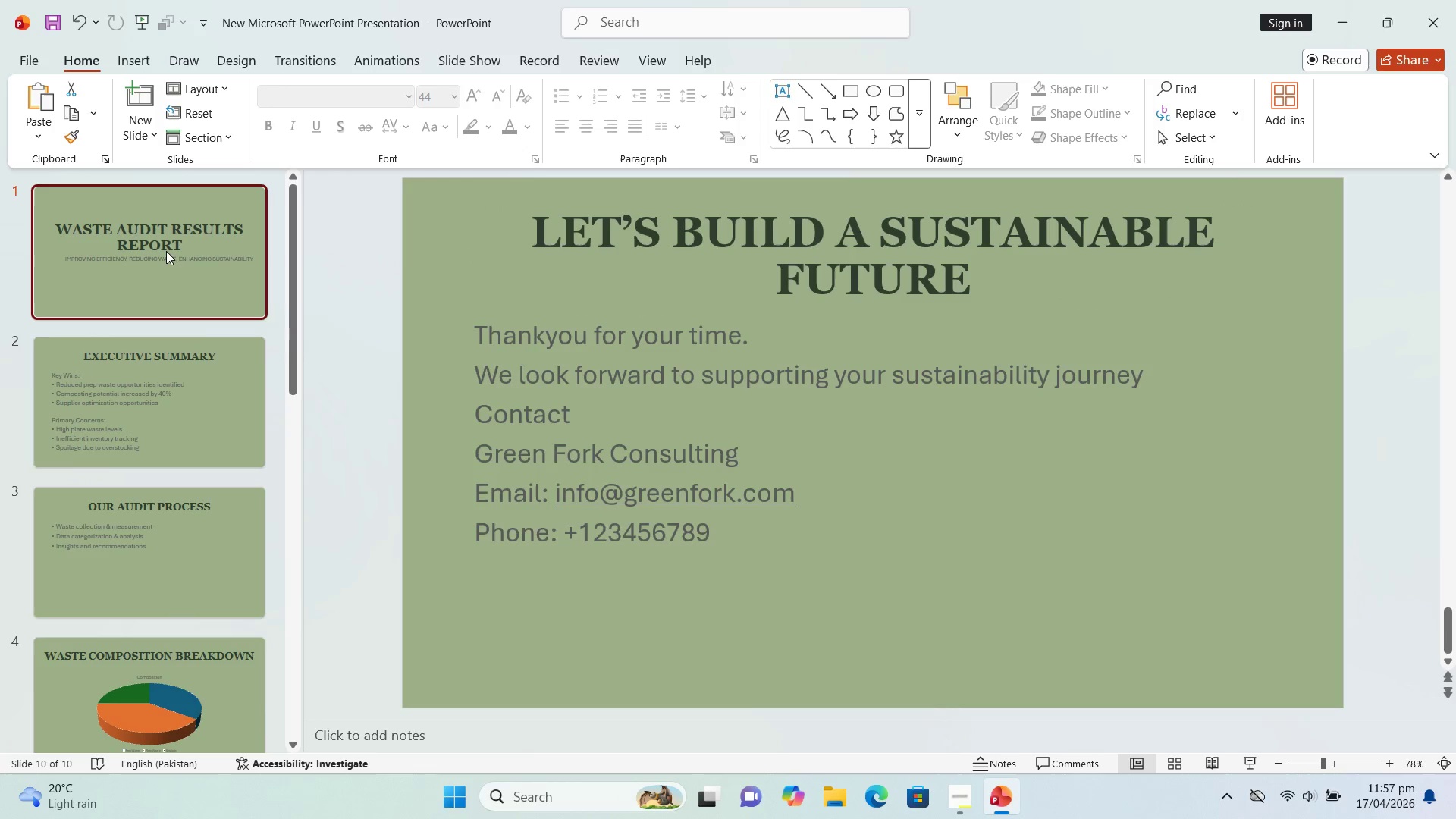 
left_click([166, 251])
 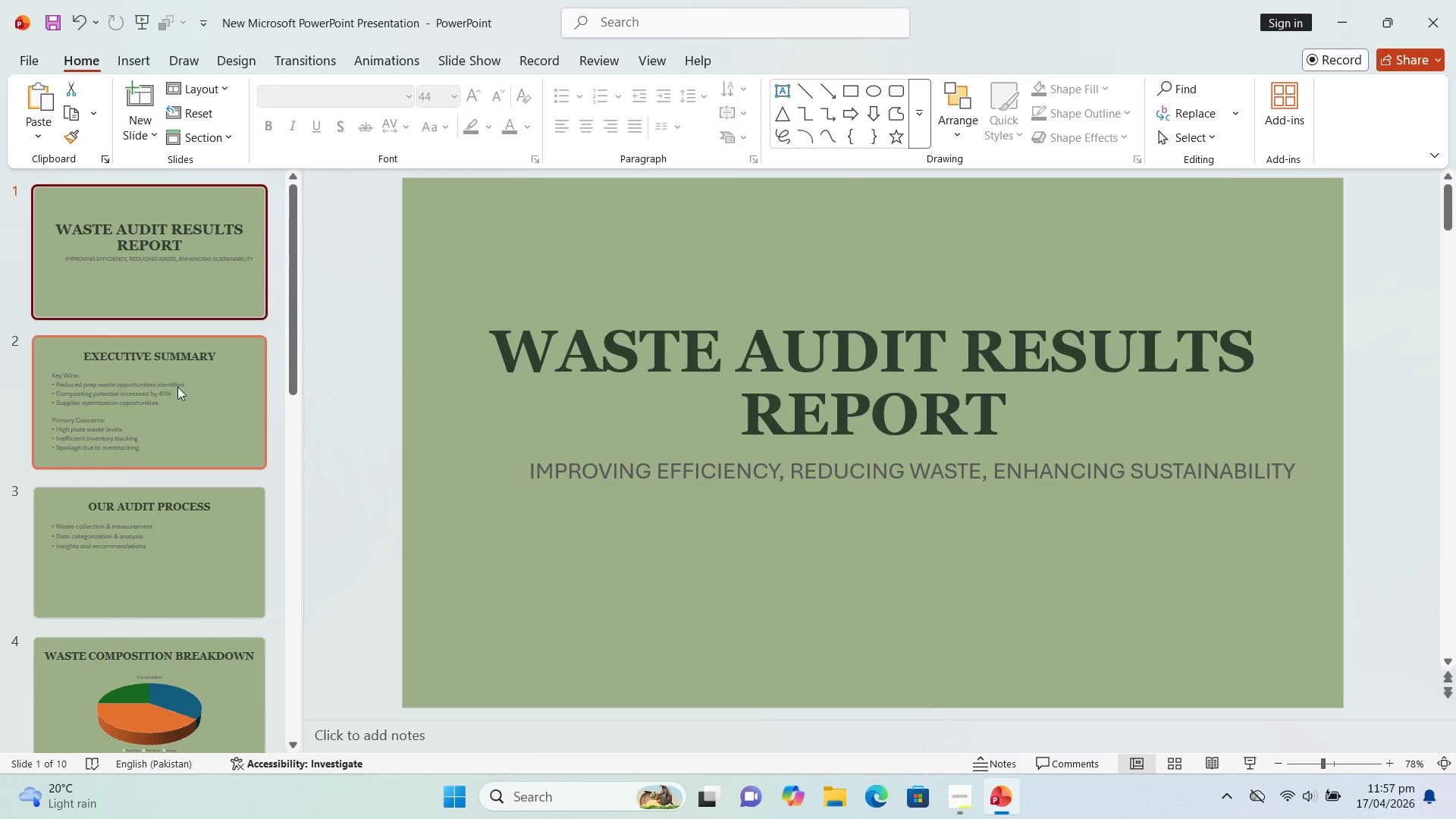 
left_click([177, 387])
 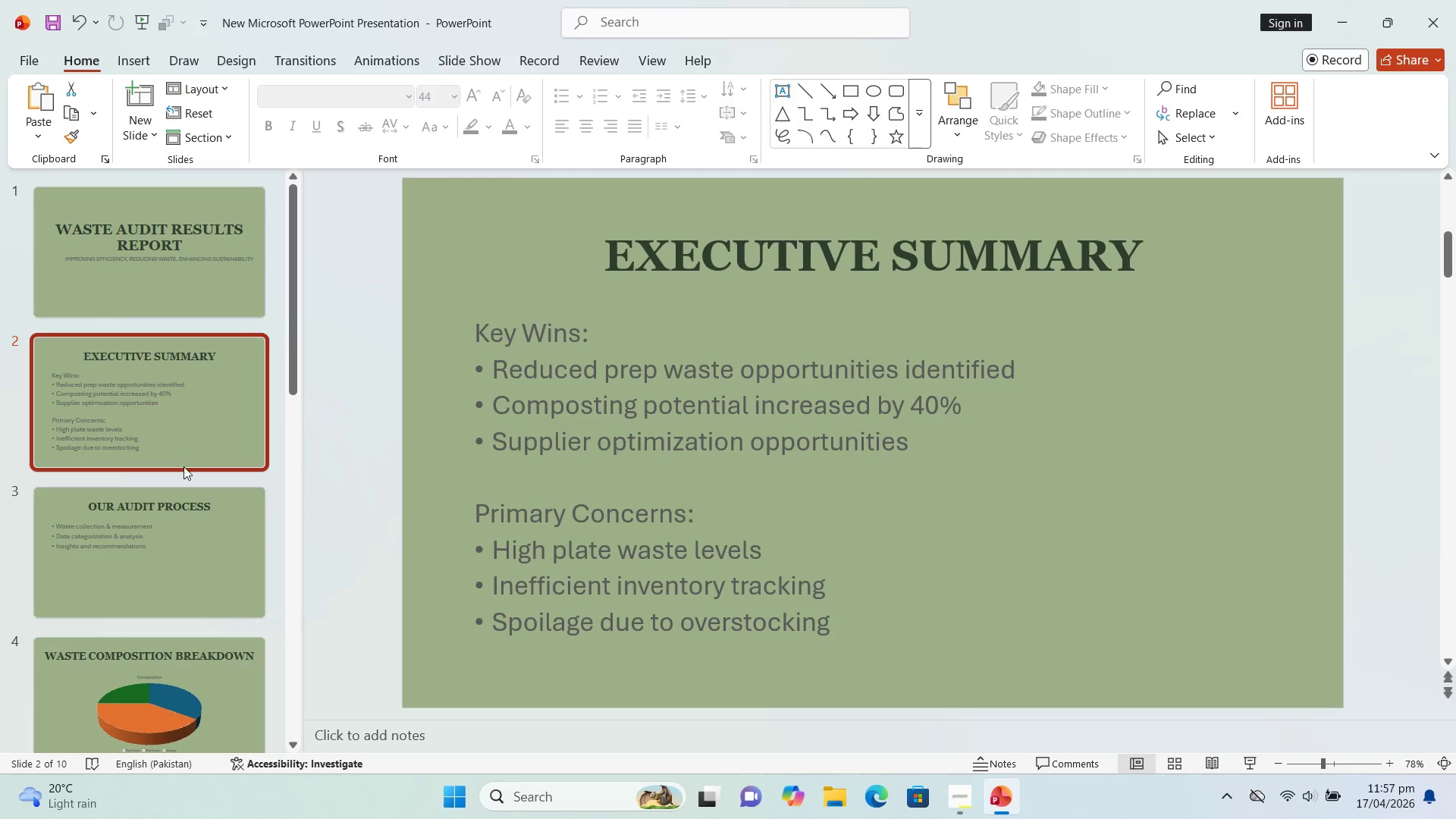 
left_click([184, 507])
 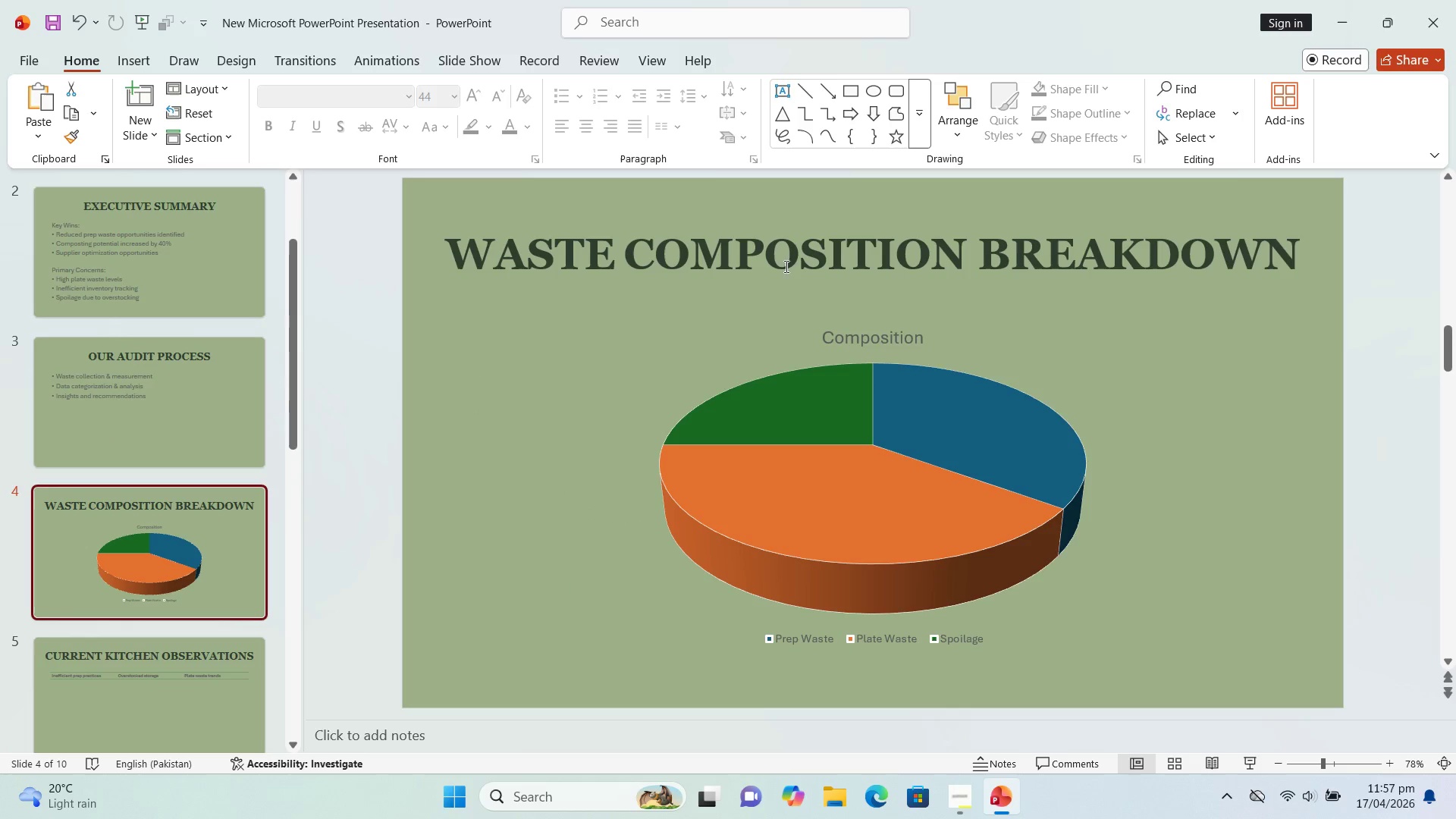 
left_click([759, 252])
 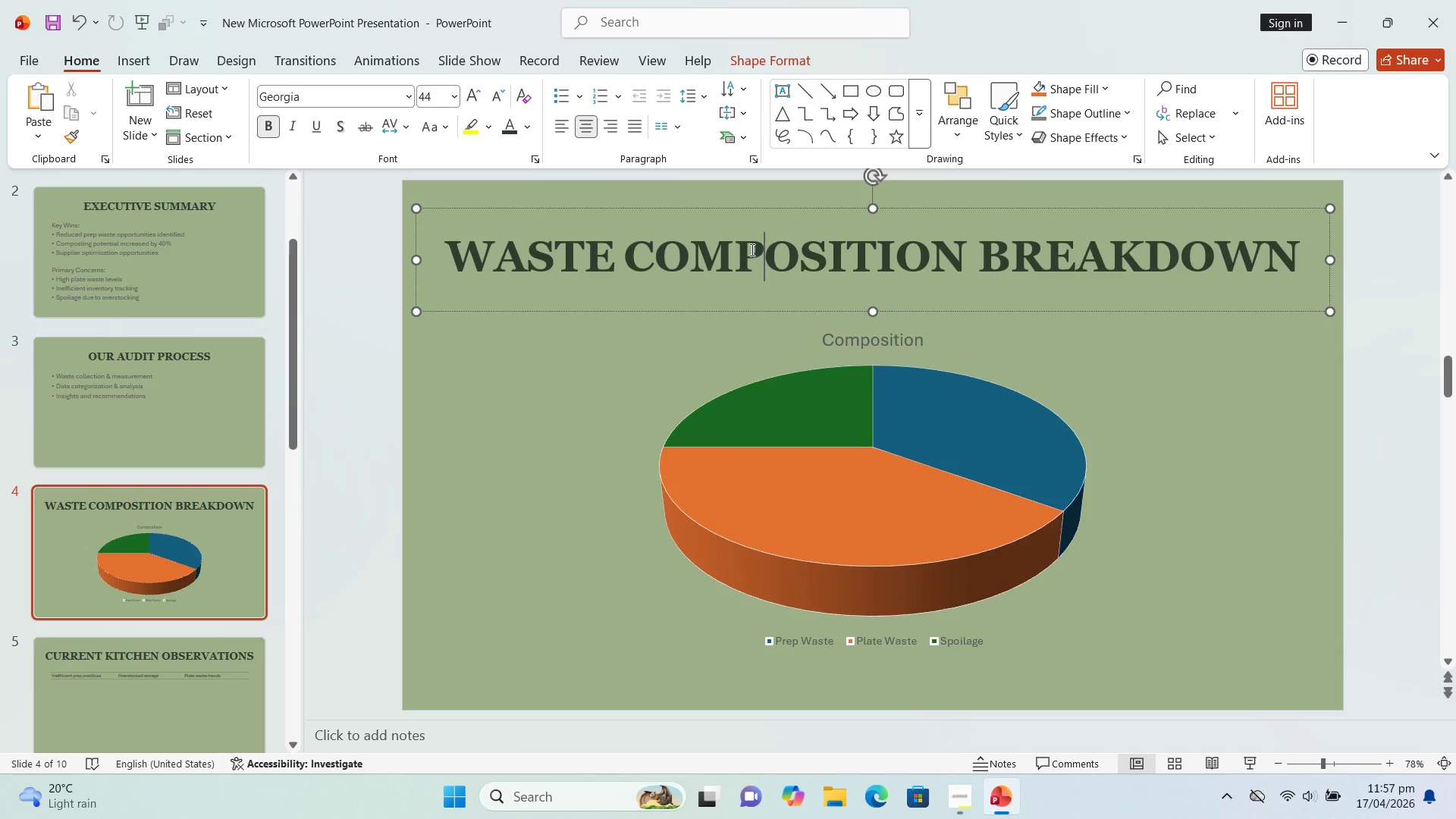 
key(Control+B)
 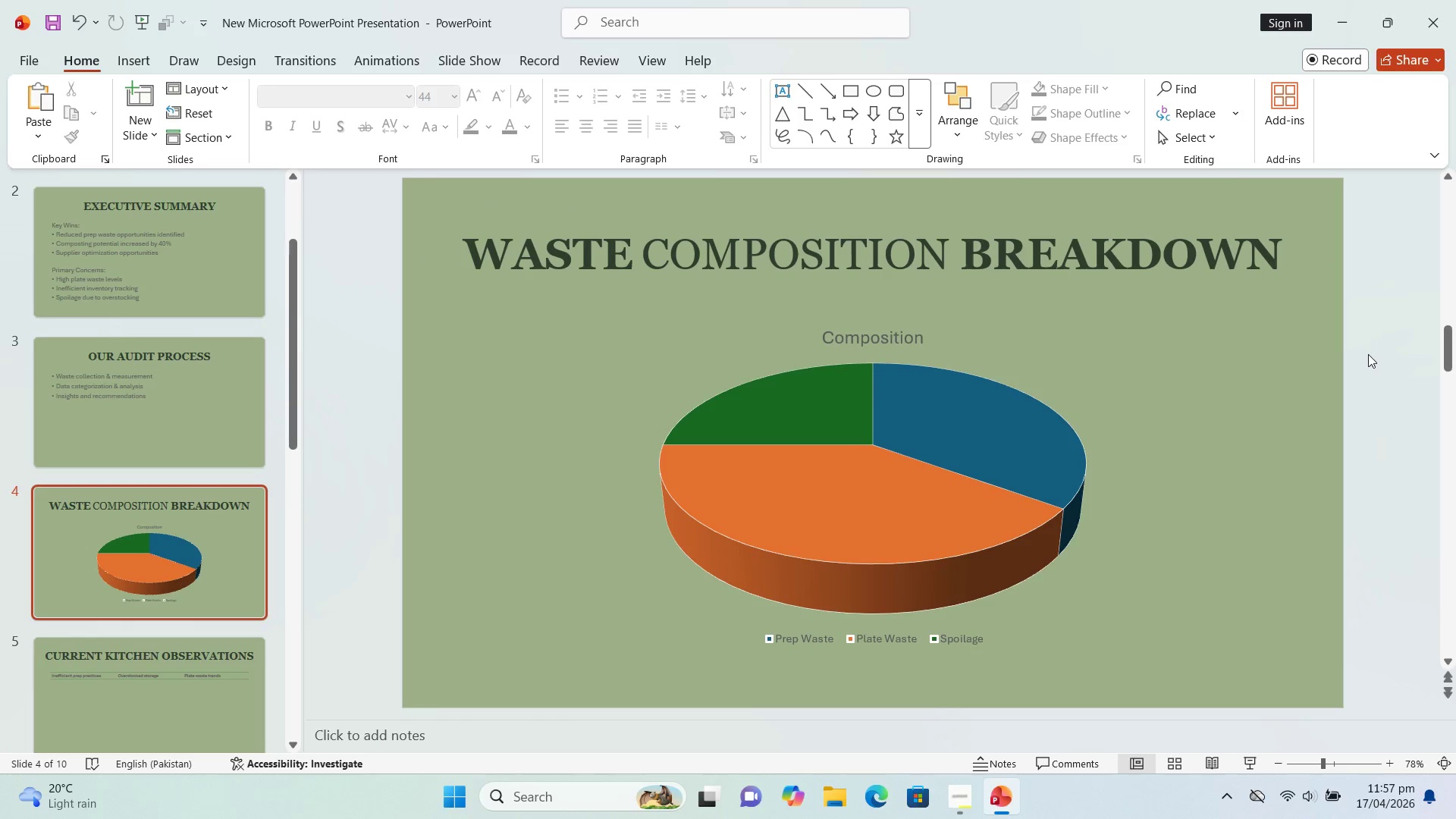 
key(Control+Z)
 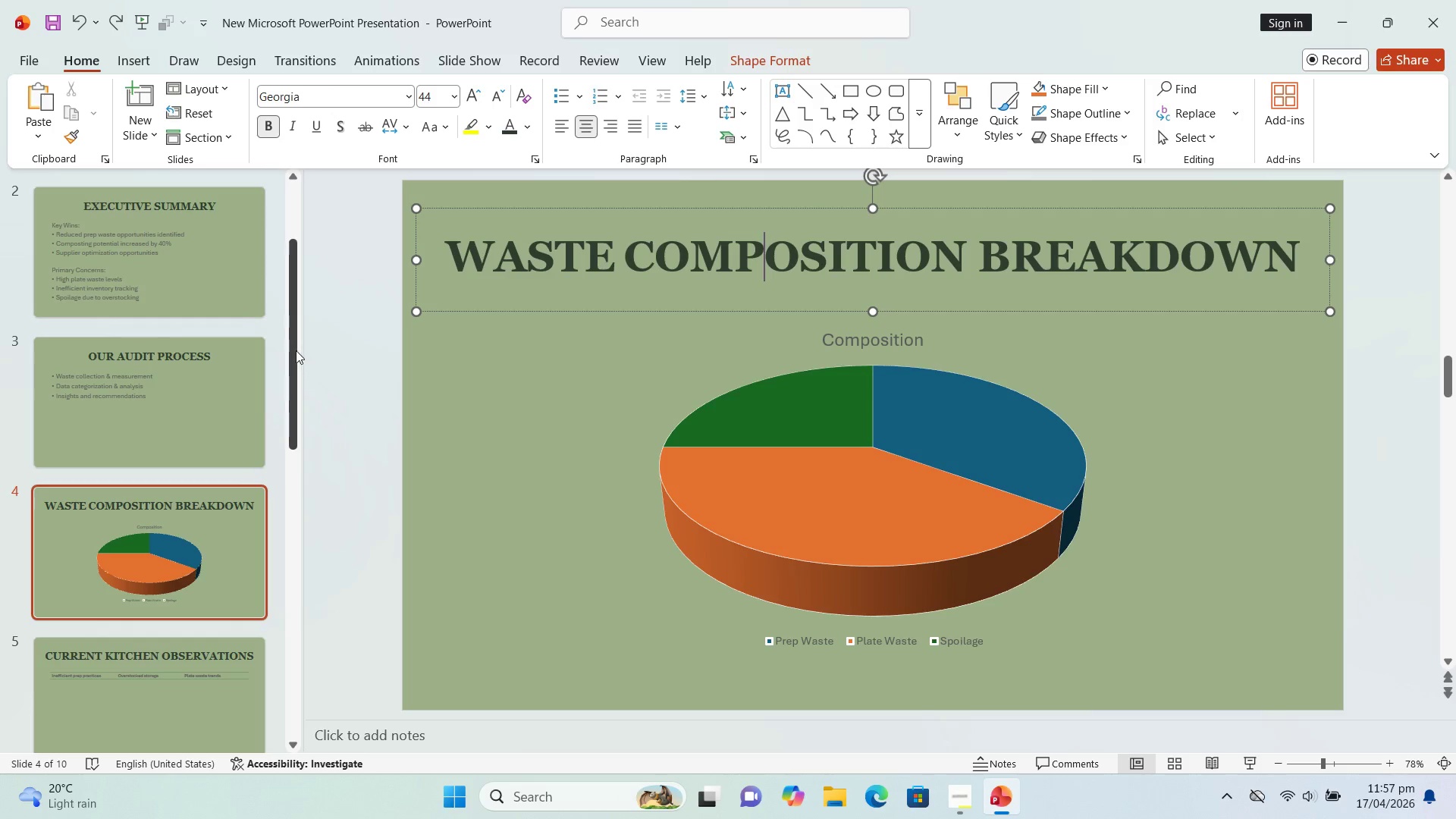 
left_click_drag(start_coordinate=[294, 353], to_coordinate=[224, 680])
 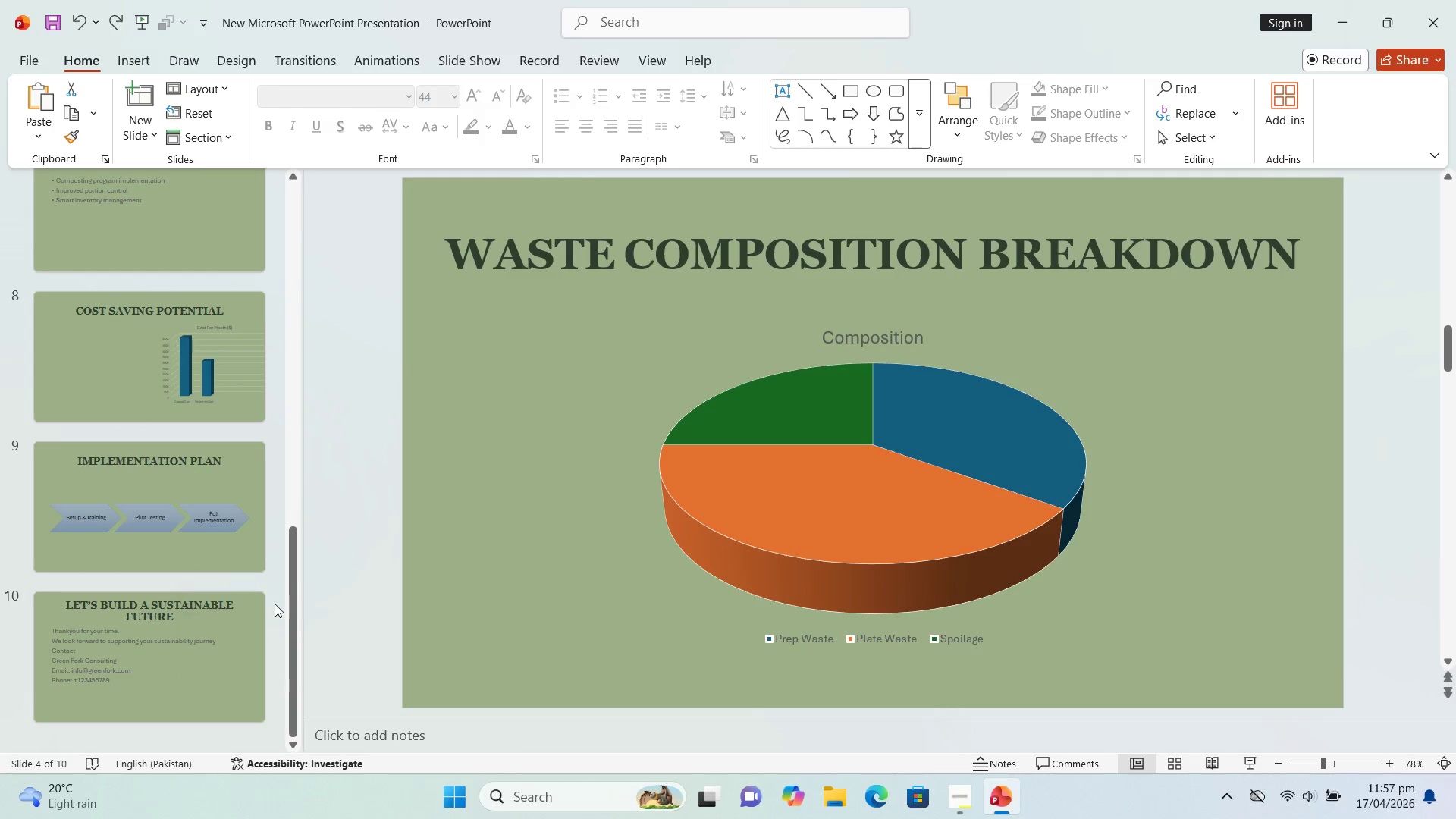 
left_click_drag(start_coordinate=[291, 623], to_coordinate=[304, 283])
 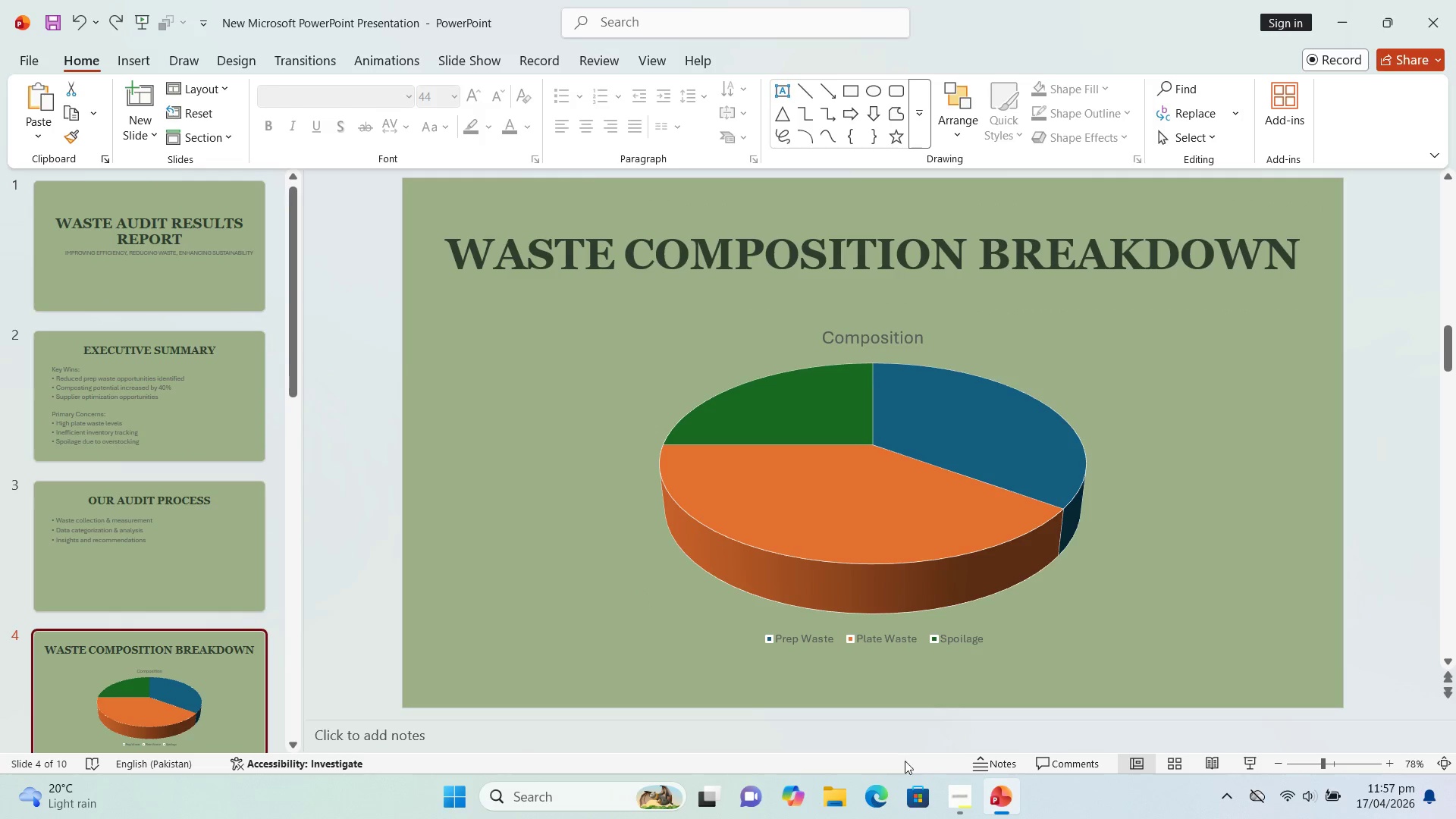 
left_click([962, 797])